 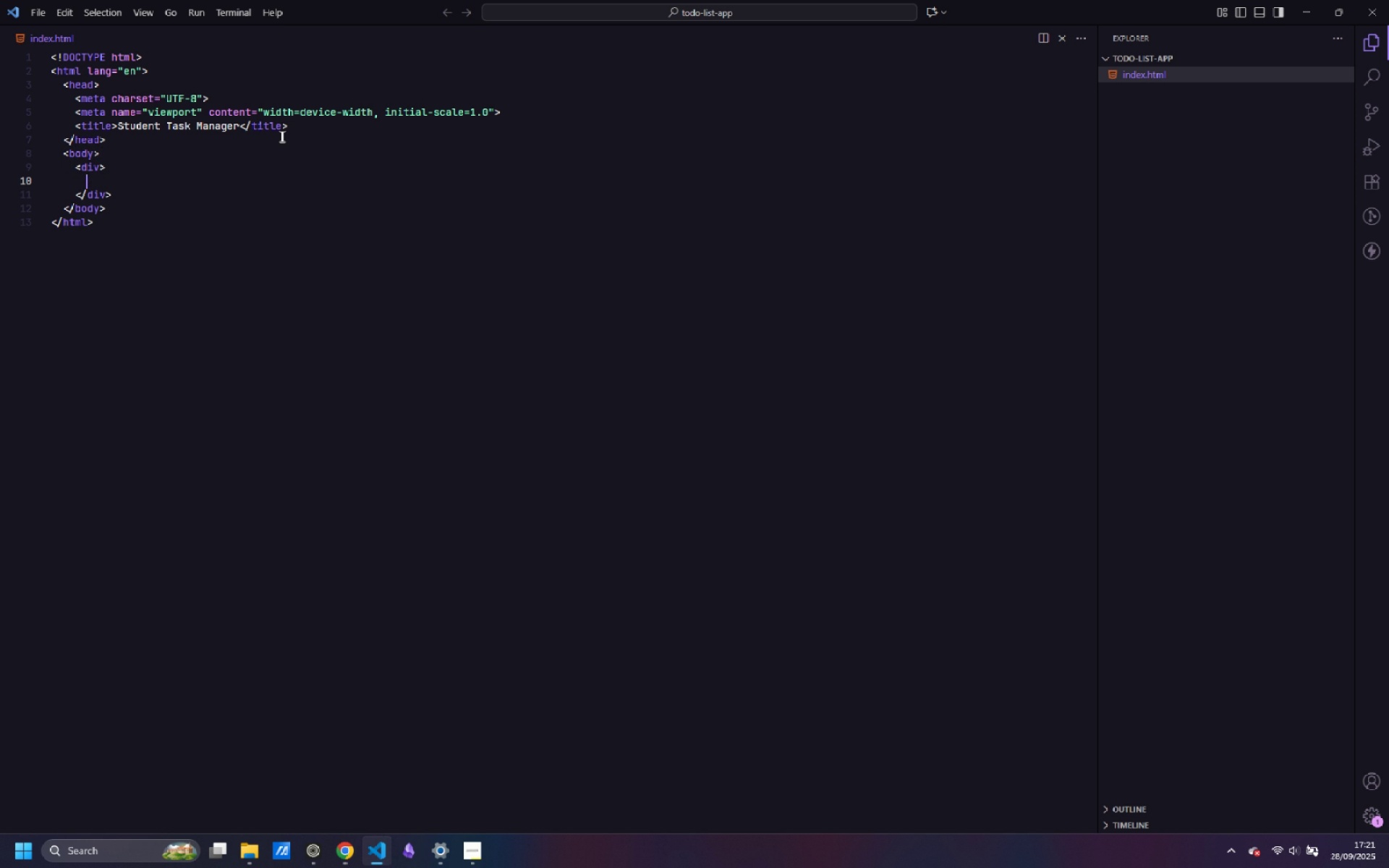 
key(ArrowUp)
 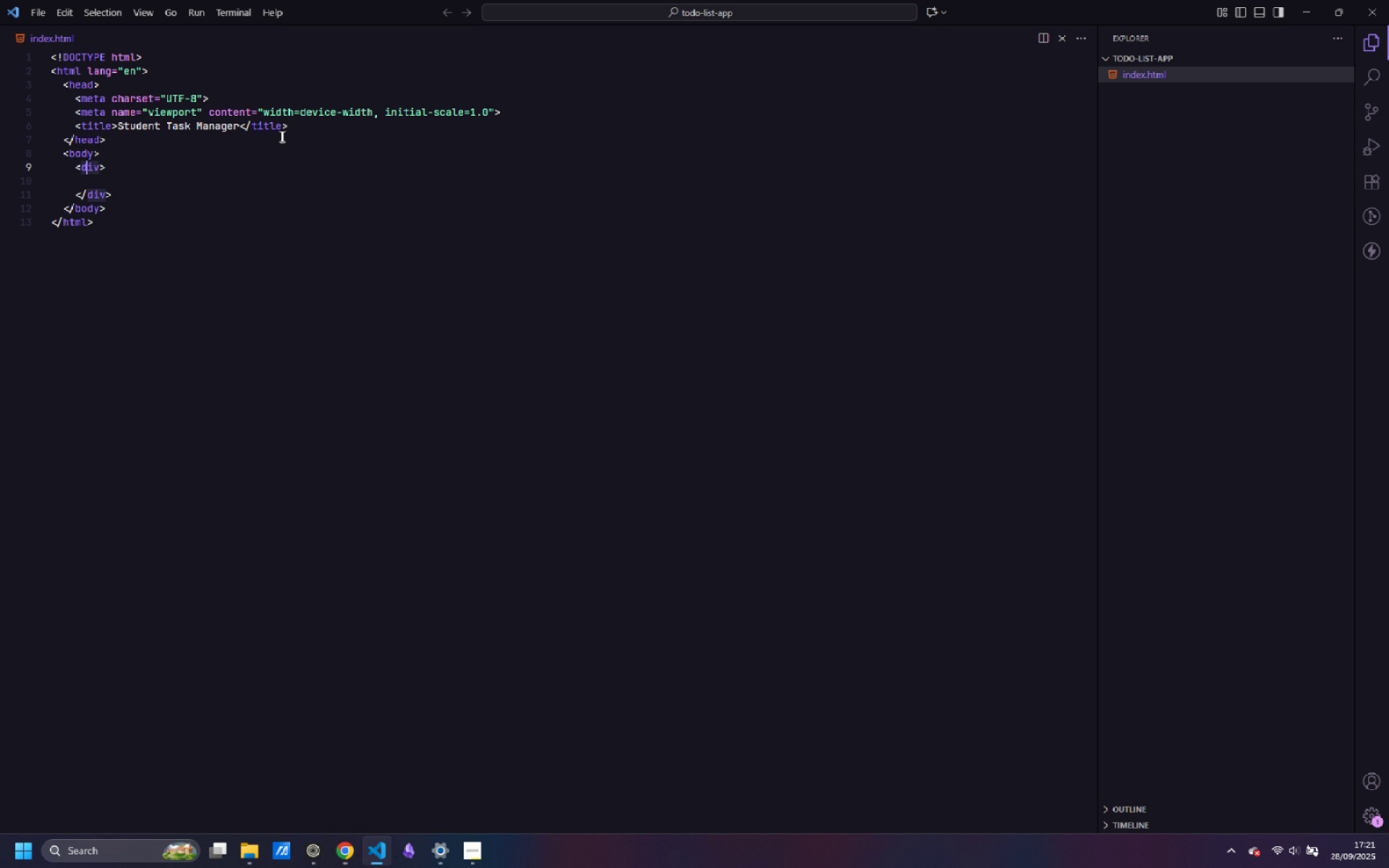 
key(Control+ControlLeft)
 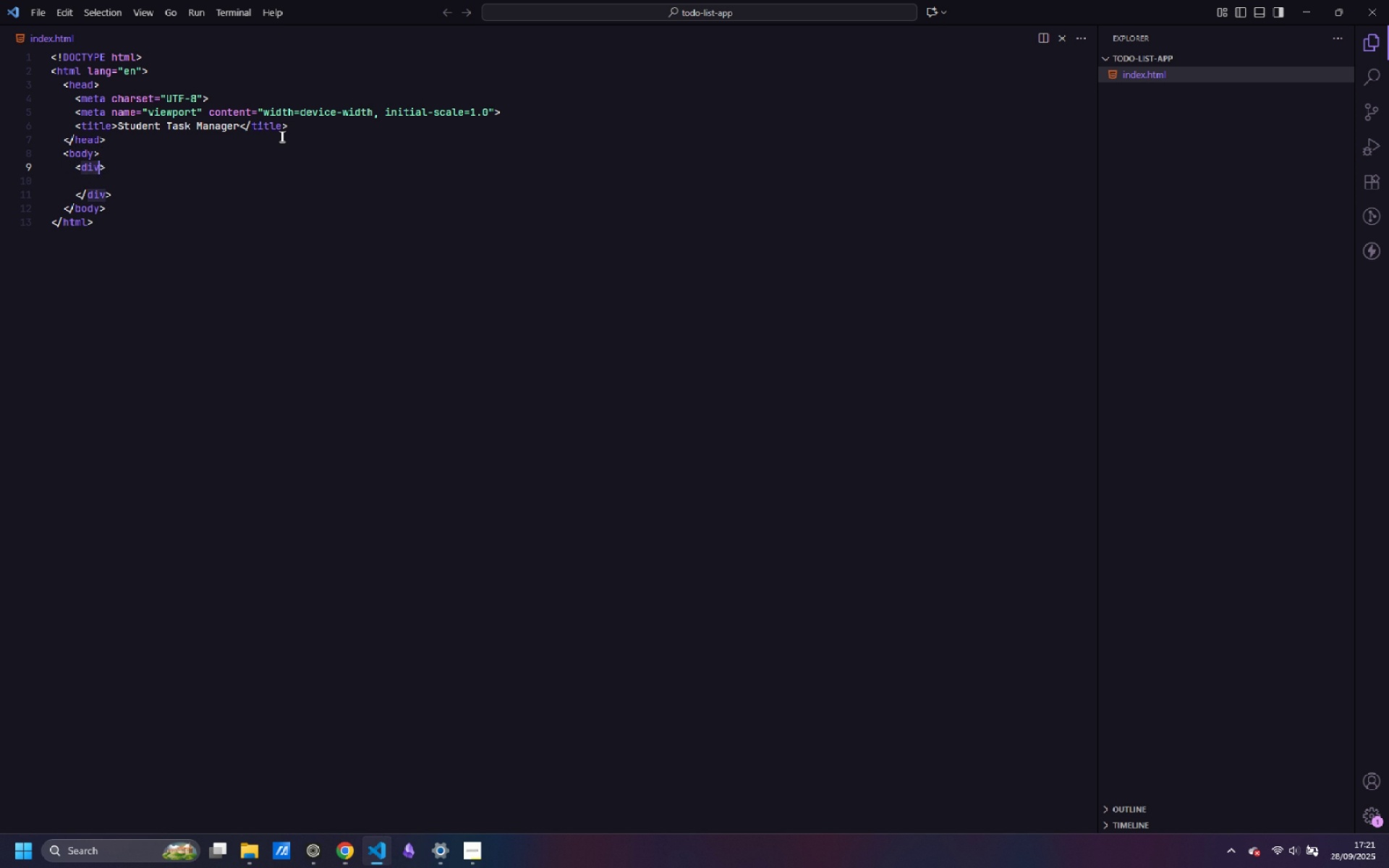 
key(Control+ArrowRight)
 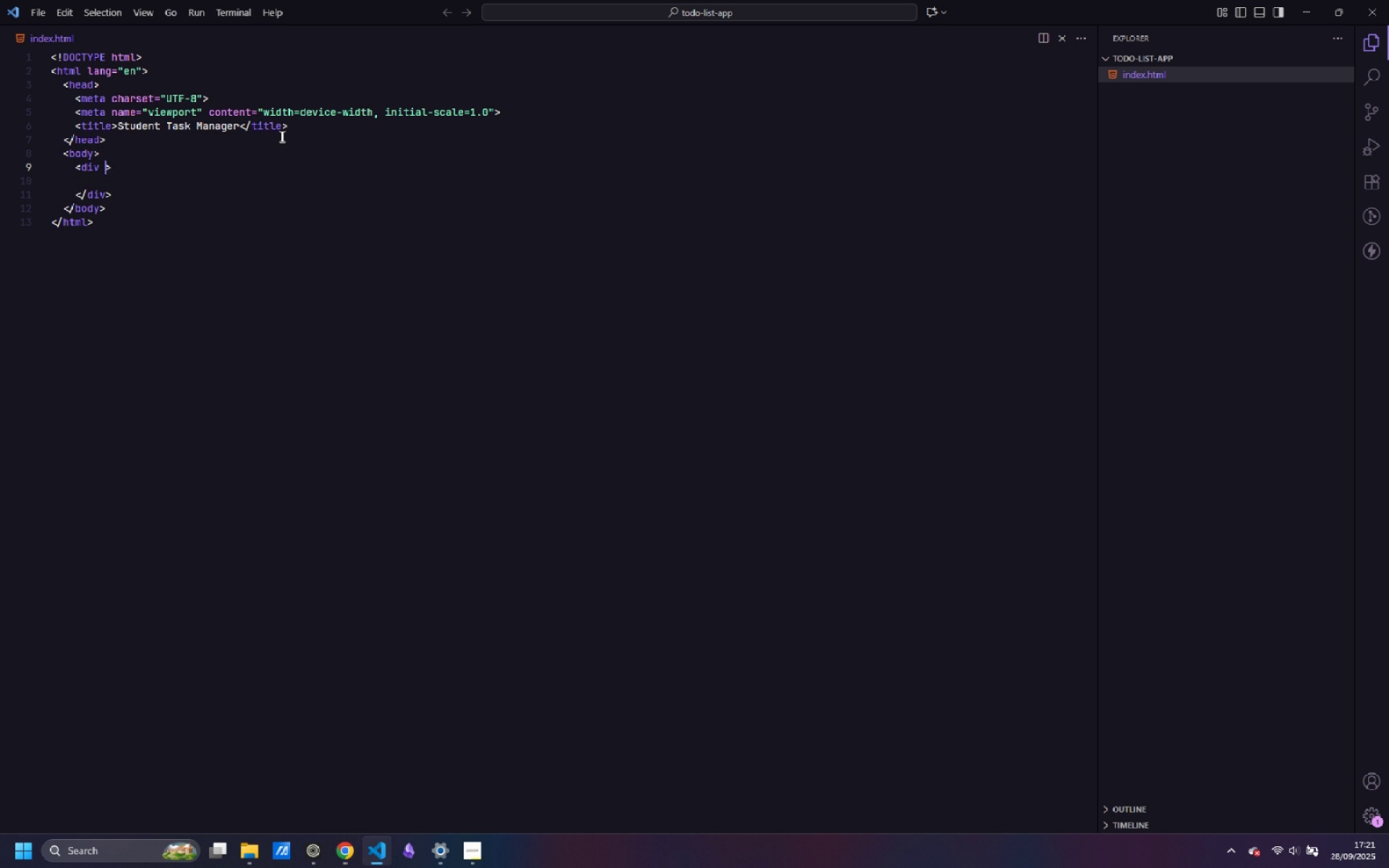 
type( class=container)
 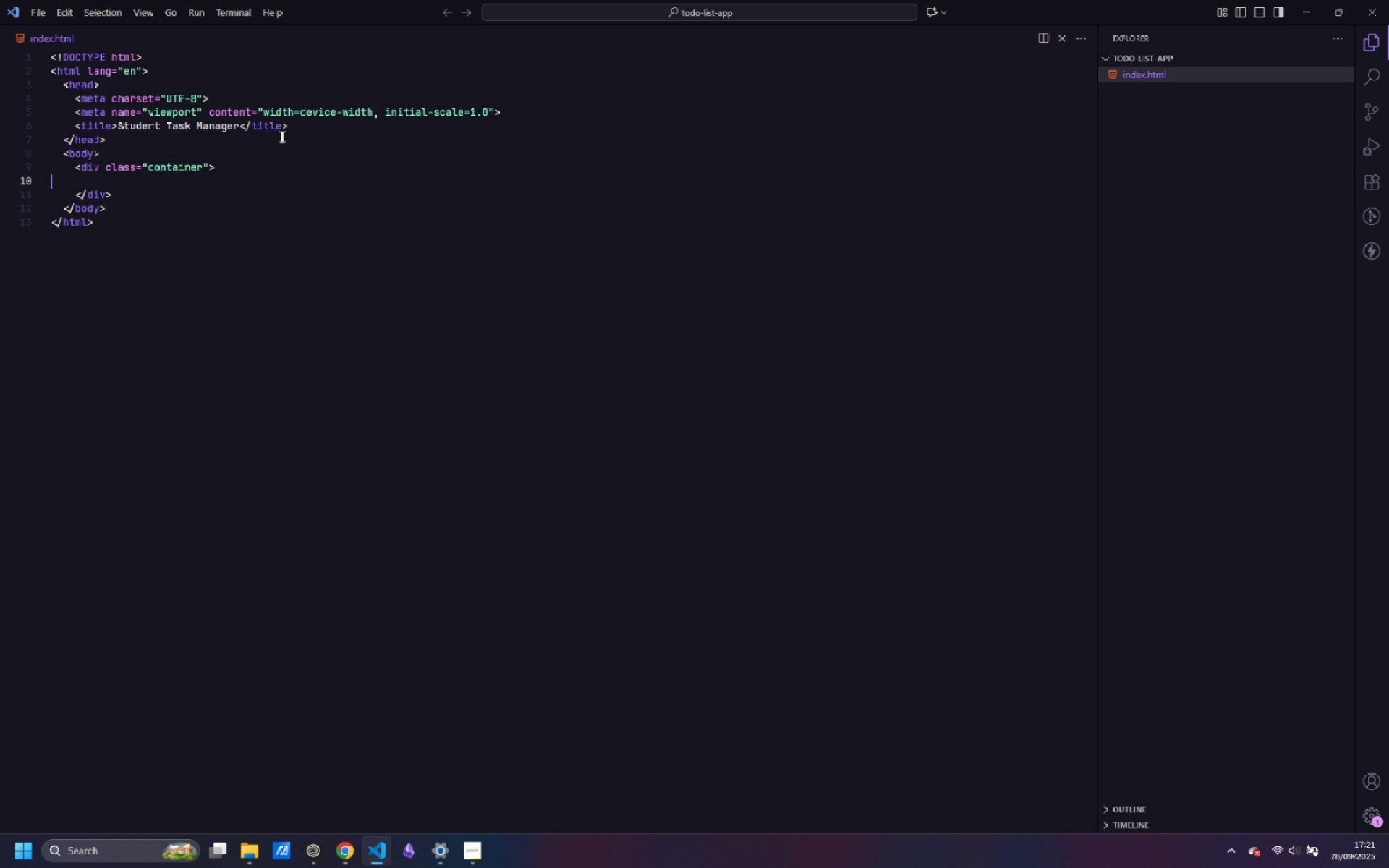 
key(ArrowDown)
 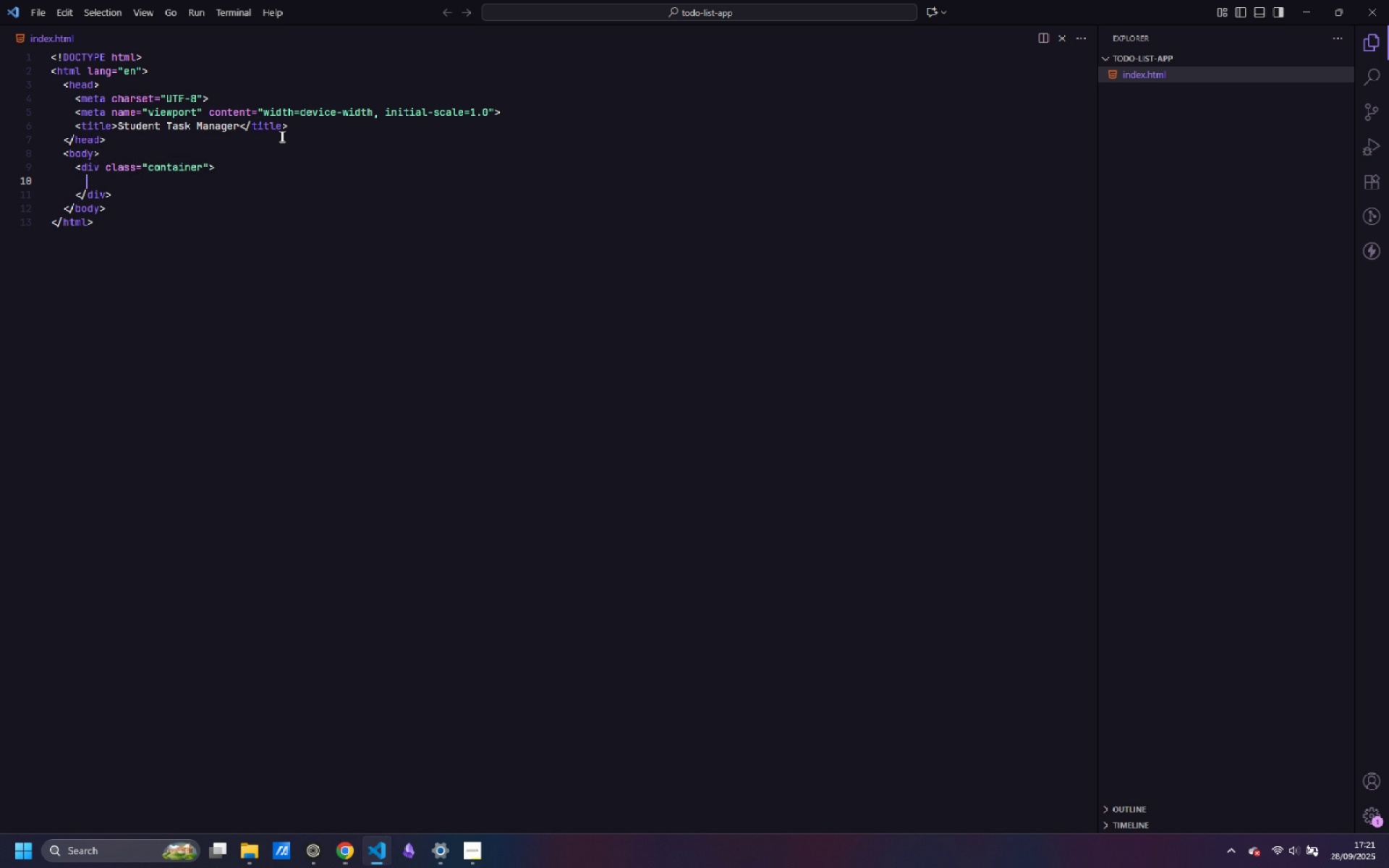 
key(Tab)
type(<div>)